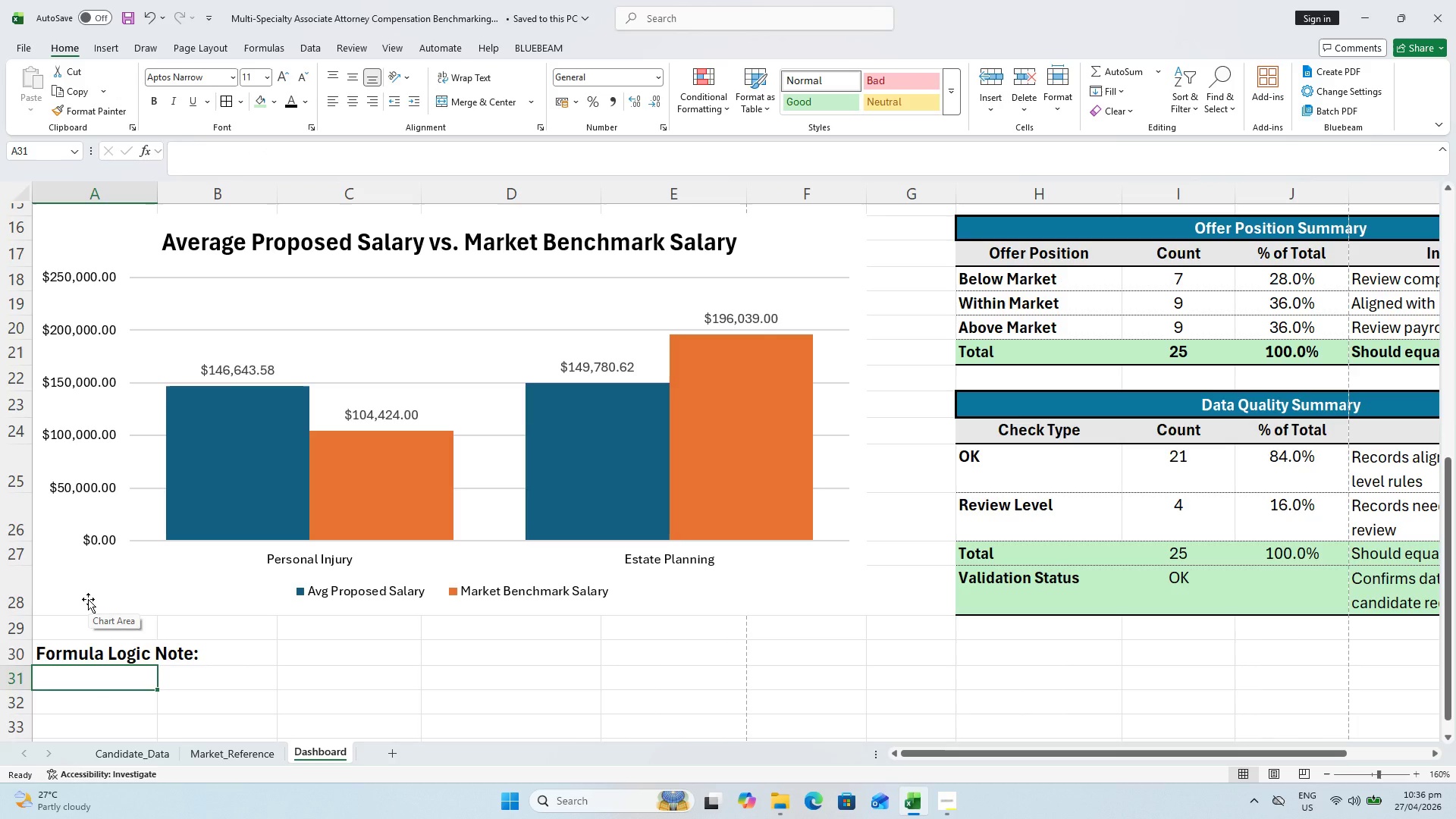 
key(Control+Shift+ControlLeft)
 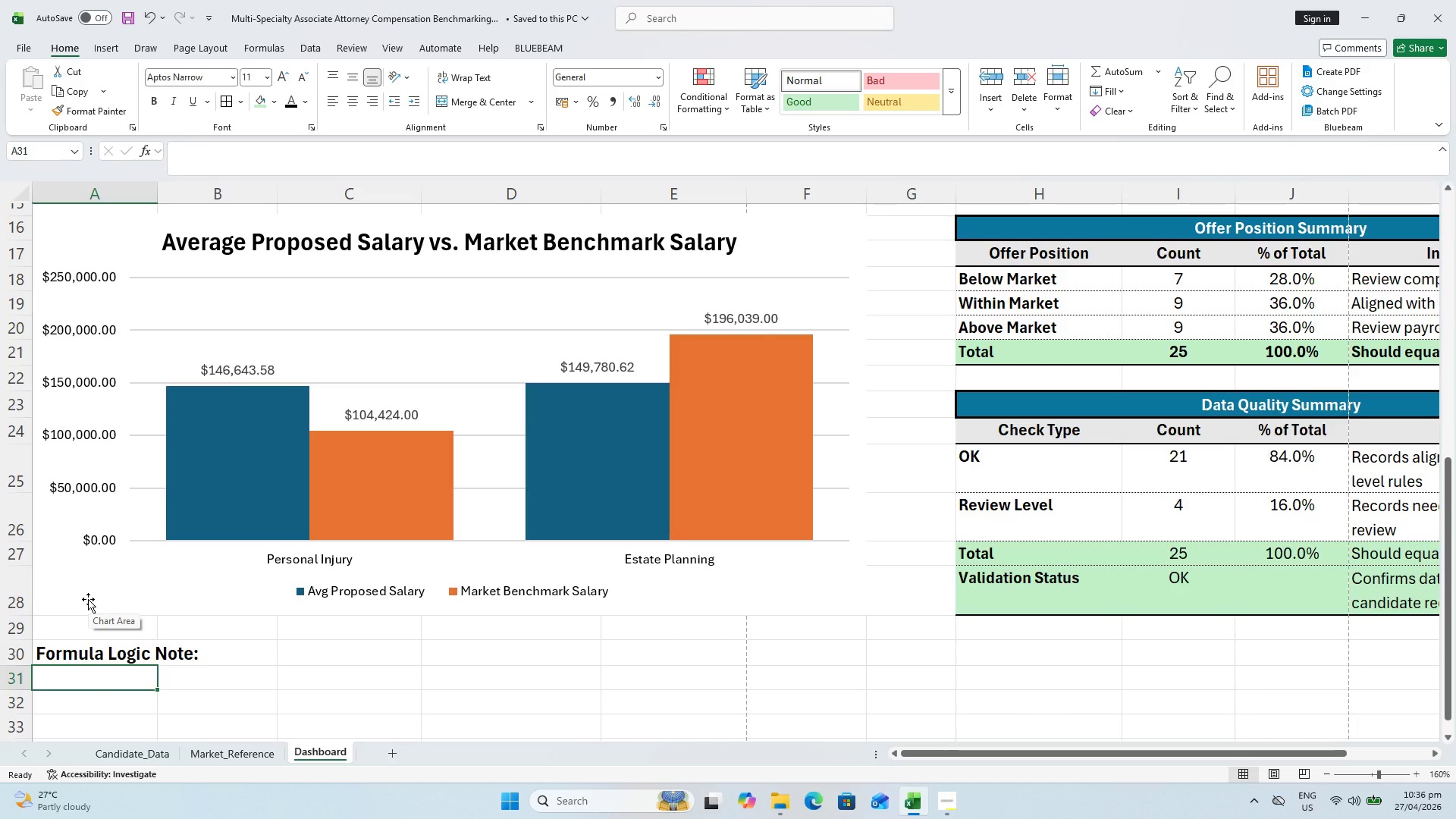 
key(Shift+ShiftLeft)
 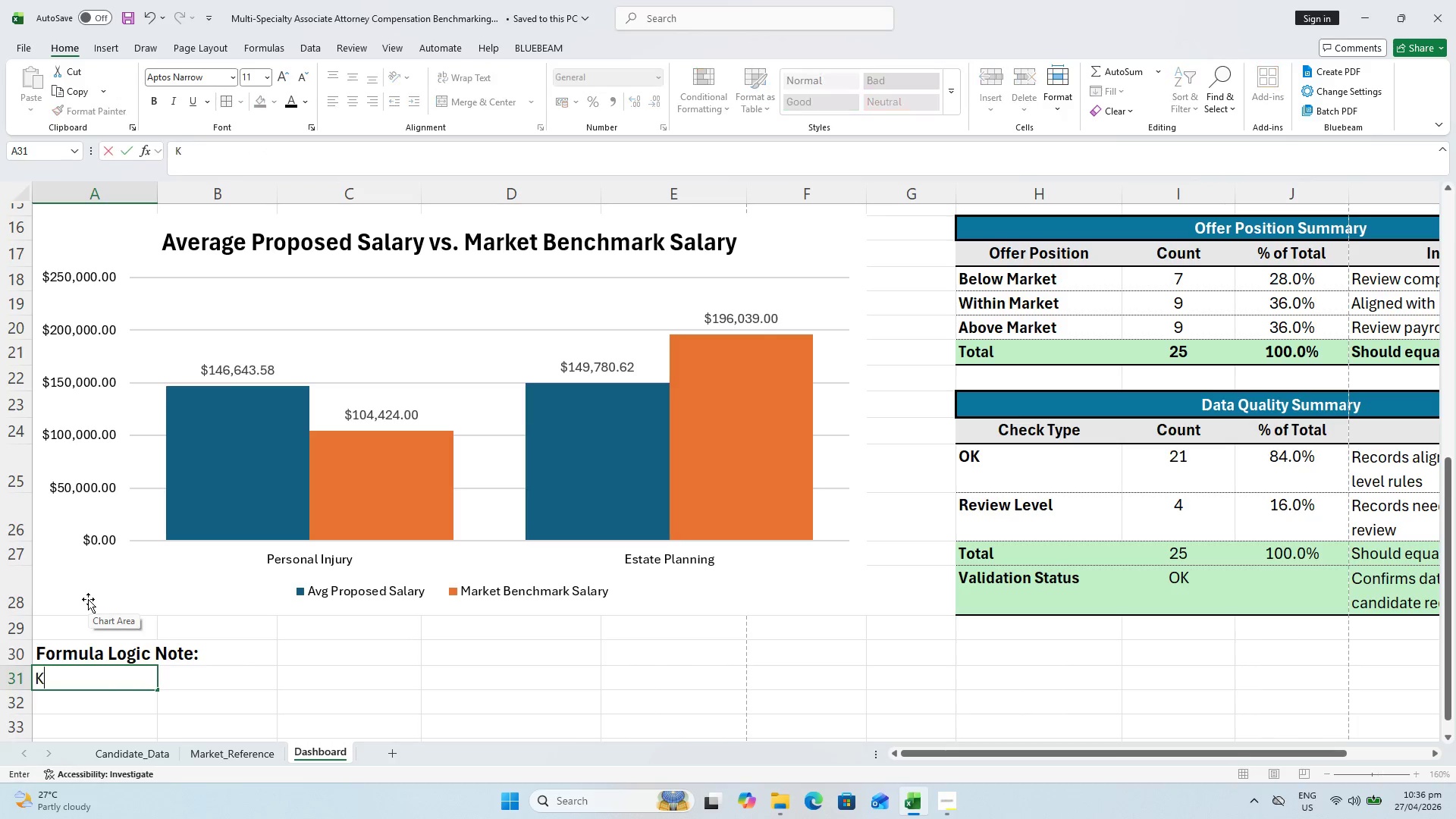 
type(KPI cards, summary tabvles)
key(Backspace)
key(Backspace)
key(Backspace)
key(Backspace)
type(les, and cahrts)
key(Backspace)
key(Backspace)
key(Backspace)
key(Backspace)
key(Backspace)
type(harts are linked to tblCandidates andd)
key(Backspace)
type( tblMarket, so the dahboi)
key(Backspace)
key(Backspace)
key(Backspace)
key(Backspace)
type(shbaor)
key(Backspace)
key(Backspace)
key(Backspace)
type(oard updatew)
key(Backspace)
type(s when proposed salaries or market benchmark values change. The clustrd )
key(Backspace)
key(Backspace)
type(ed  cha)
key(Backspace)
type(art compares)
 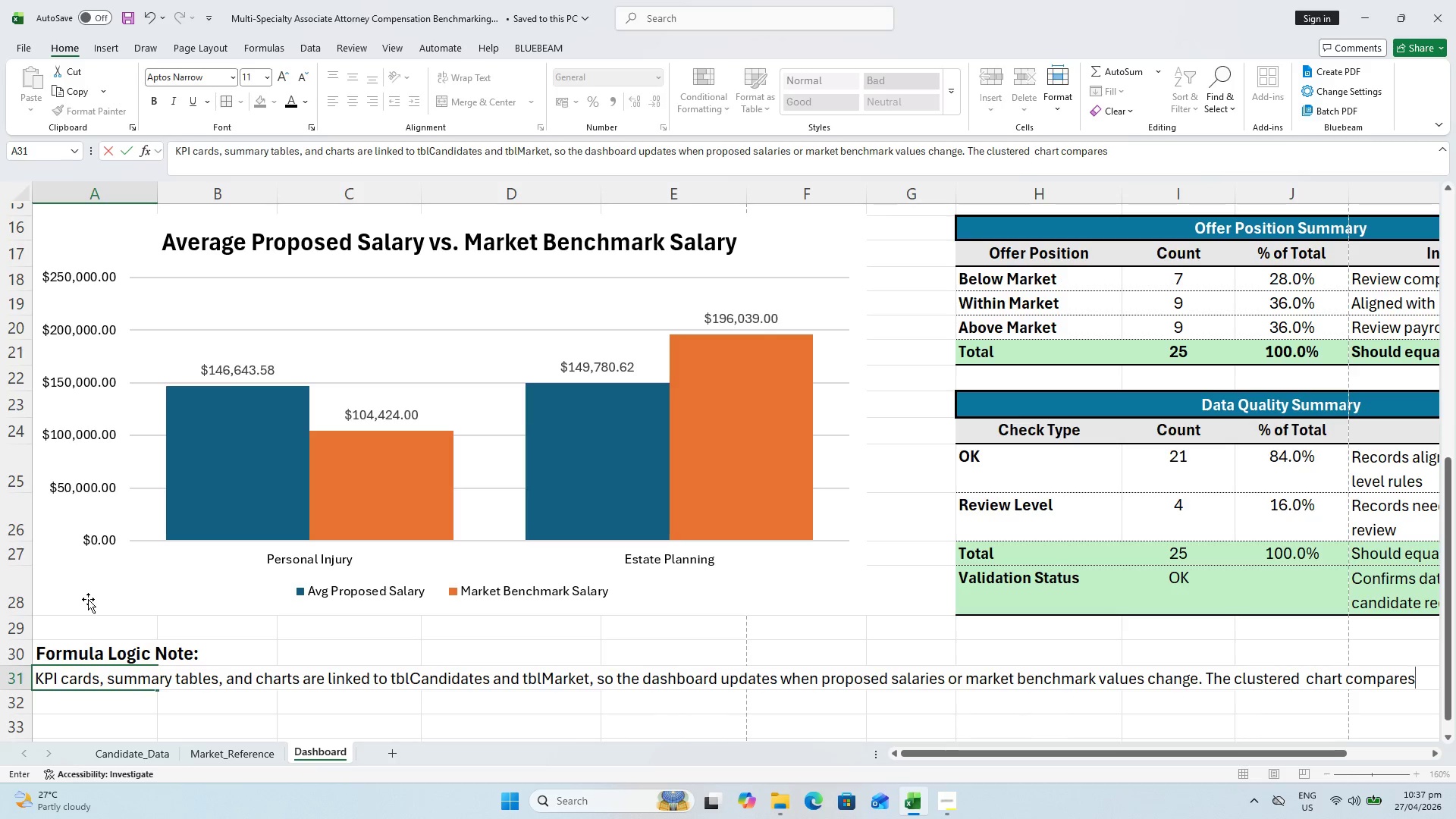 
wait(8.73)
 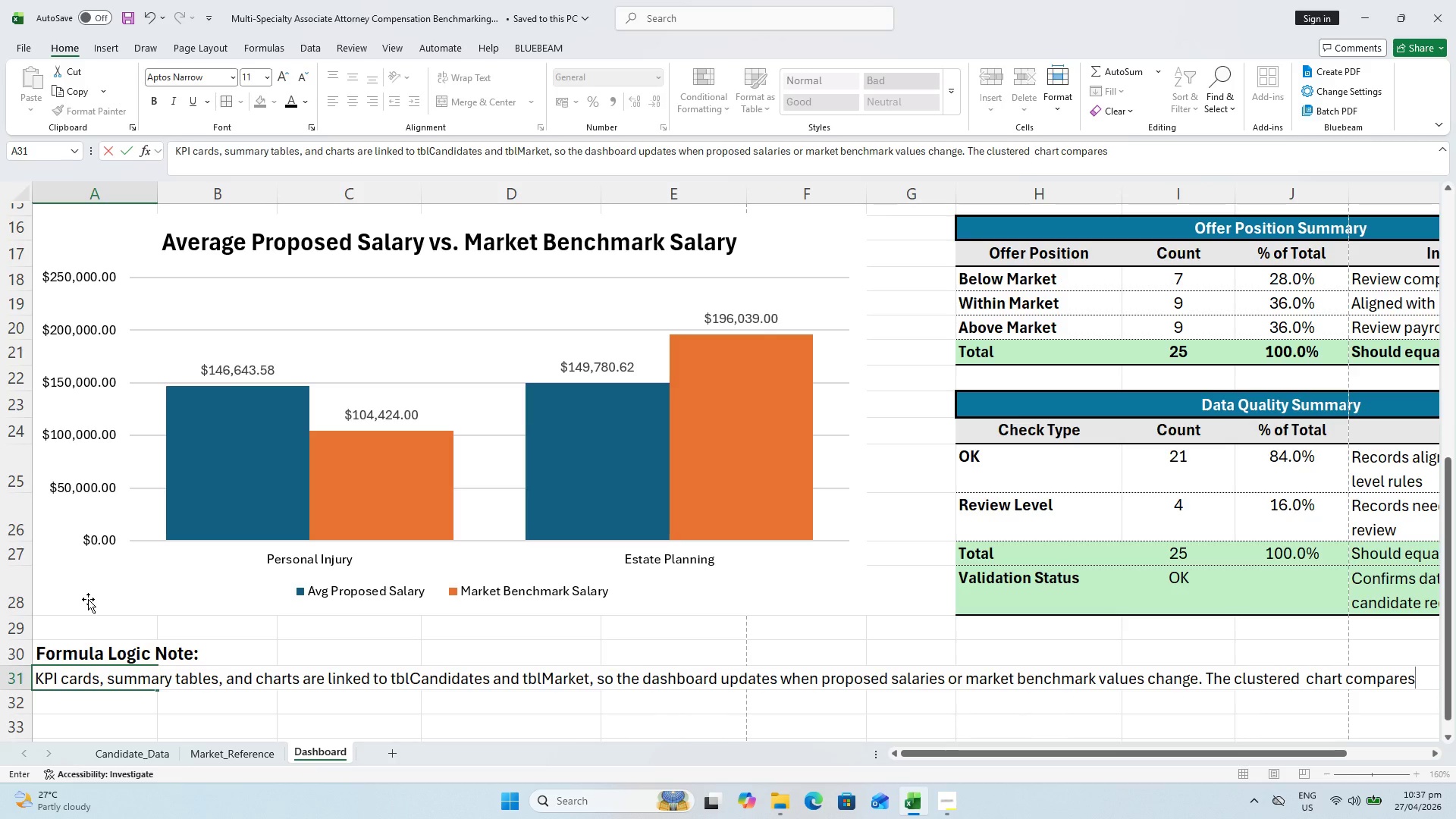 
type( average )
 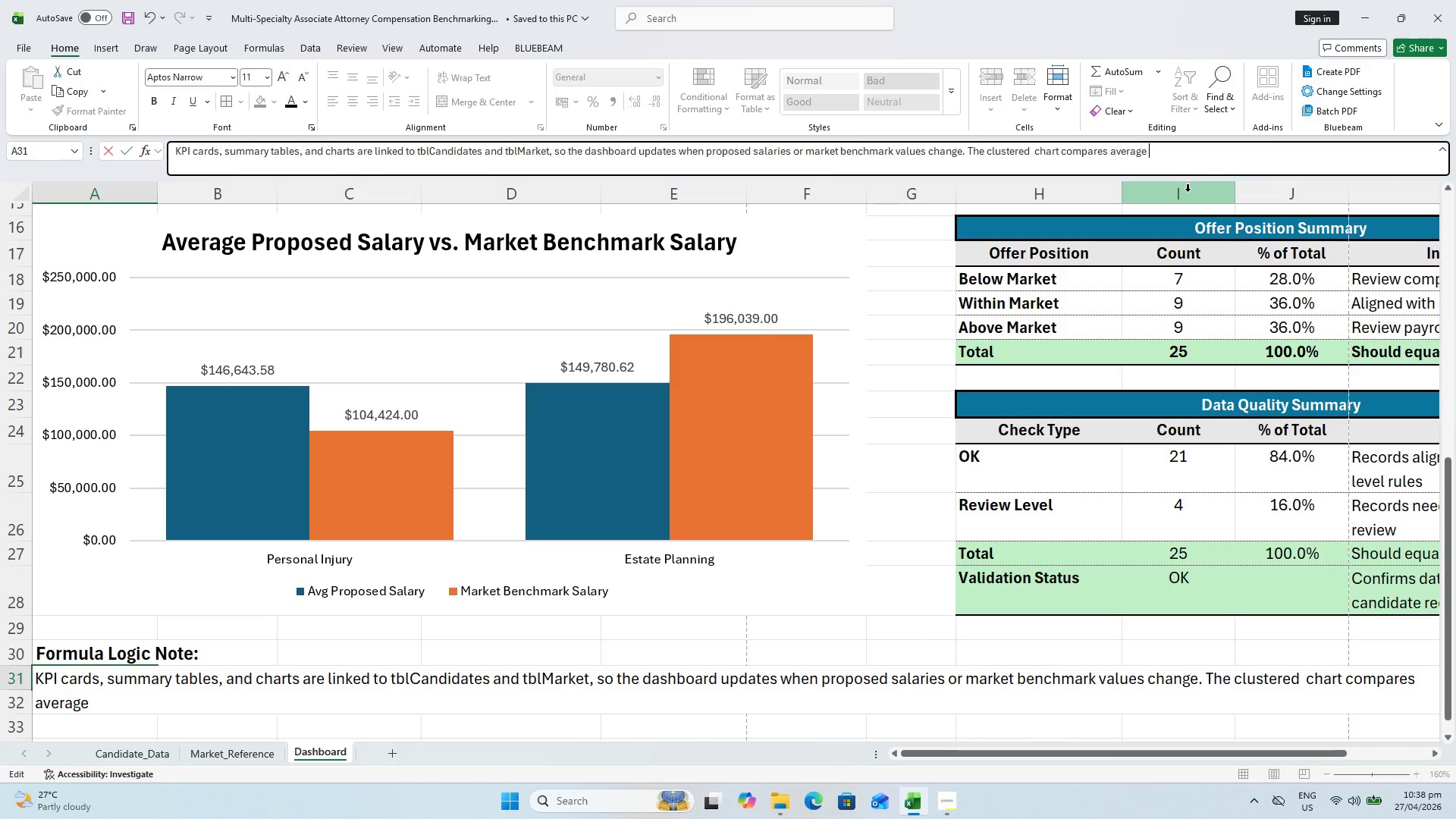 
wait(60.44)
 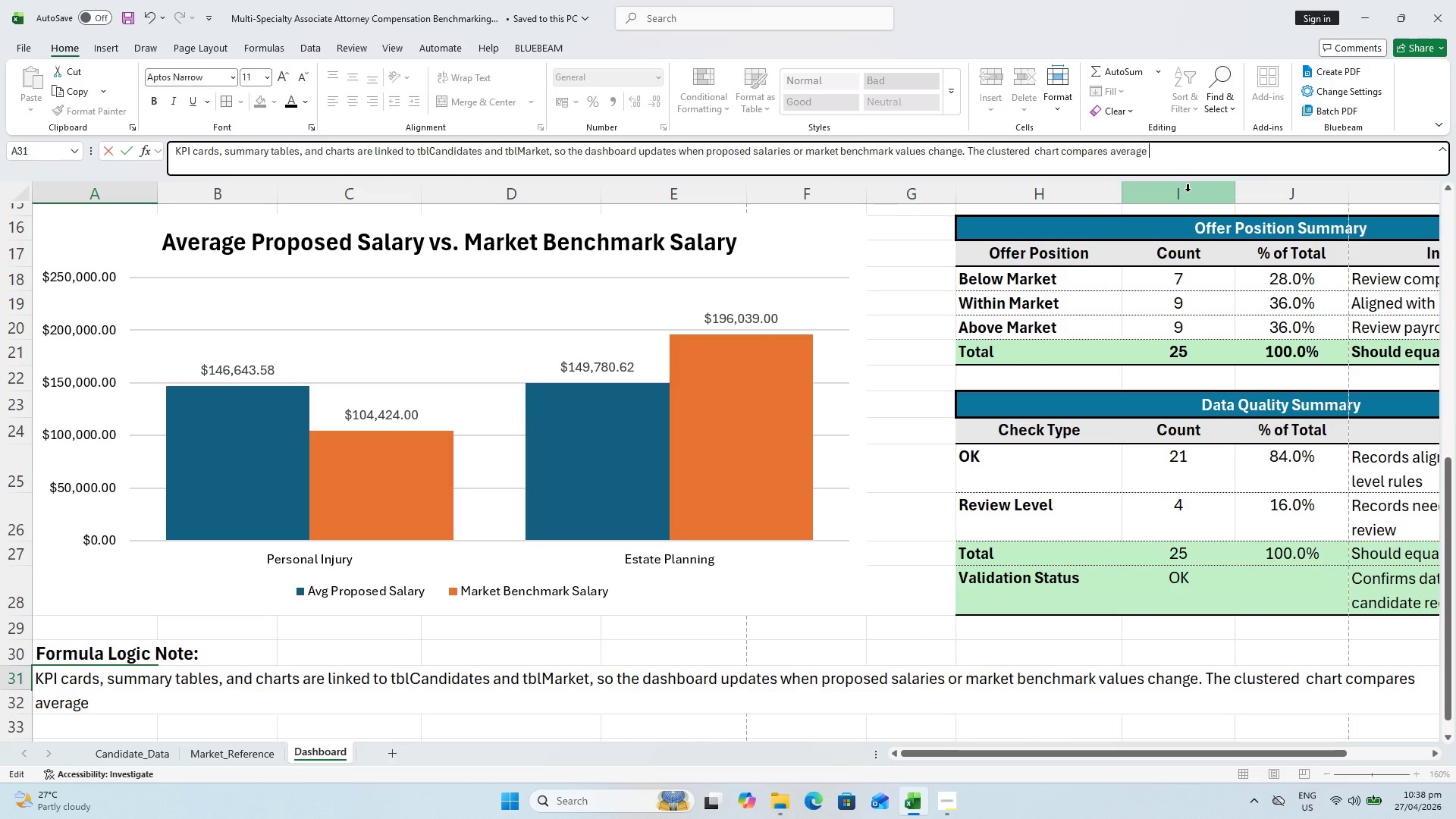 
type(proposed salary  against market benchmark salary by specialty)
 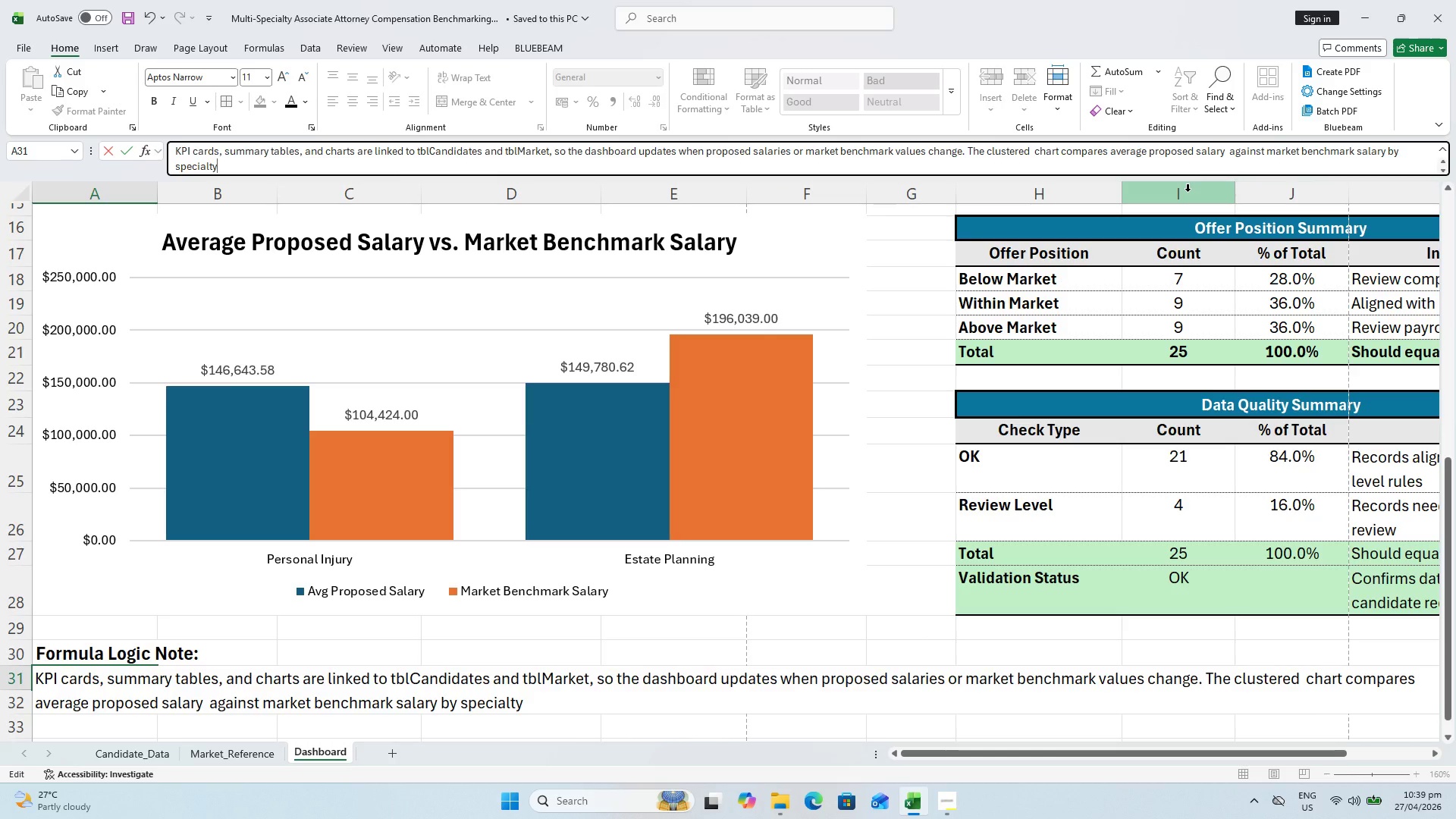 
wait(9.22)
 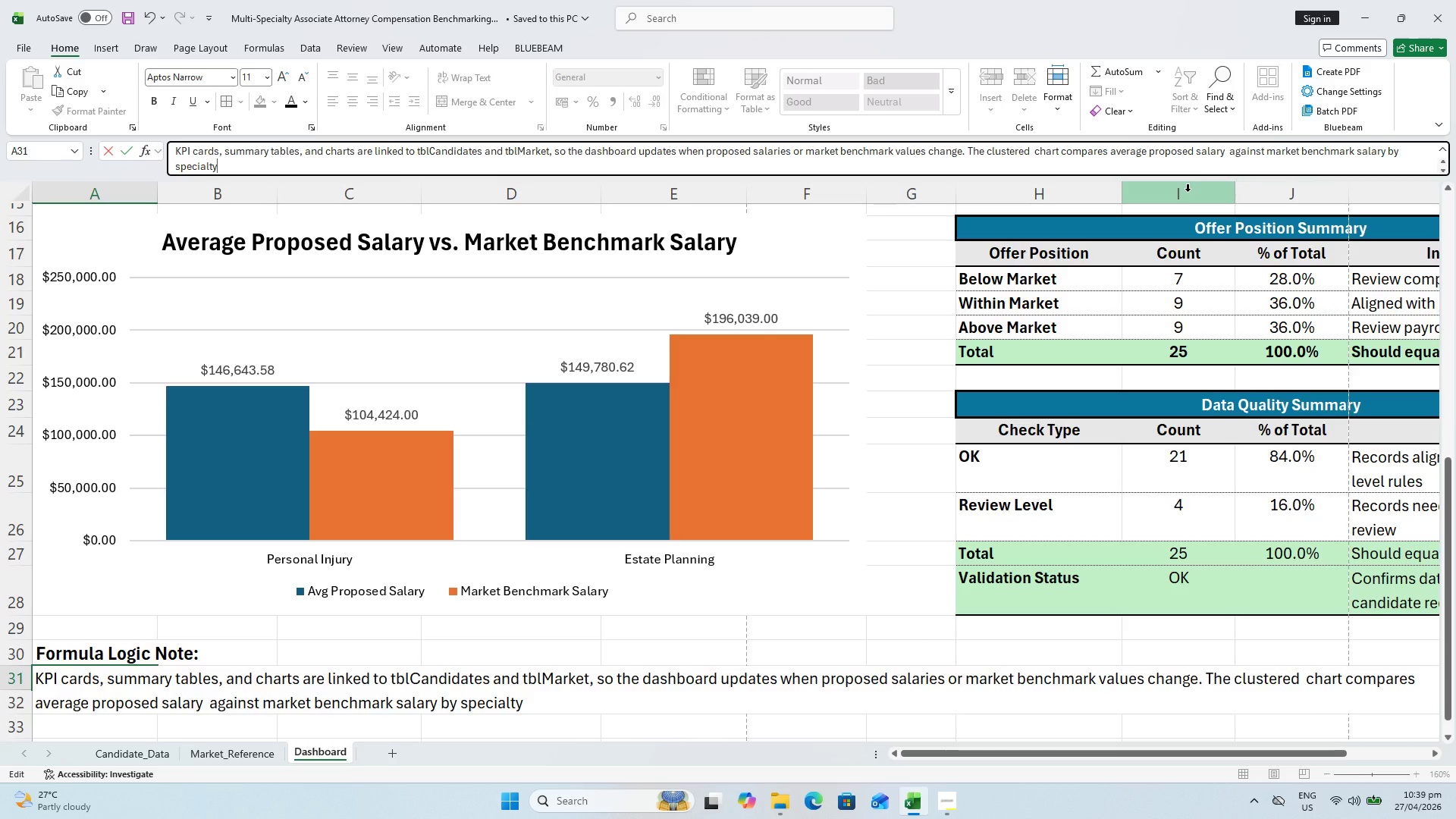 
type(, while the KPI summary)
 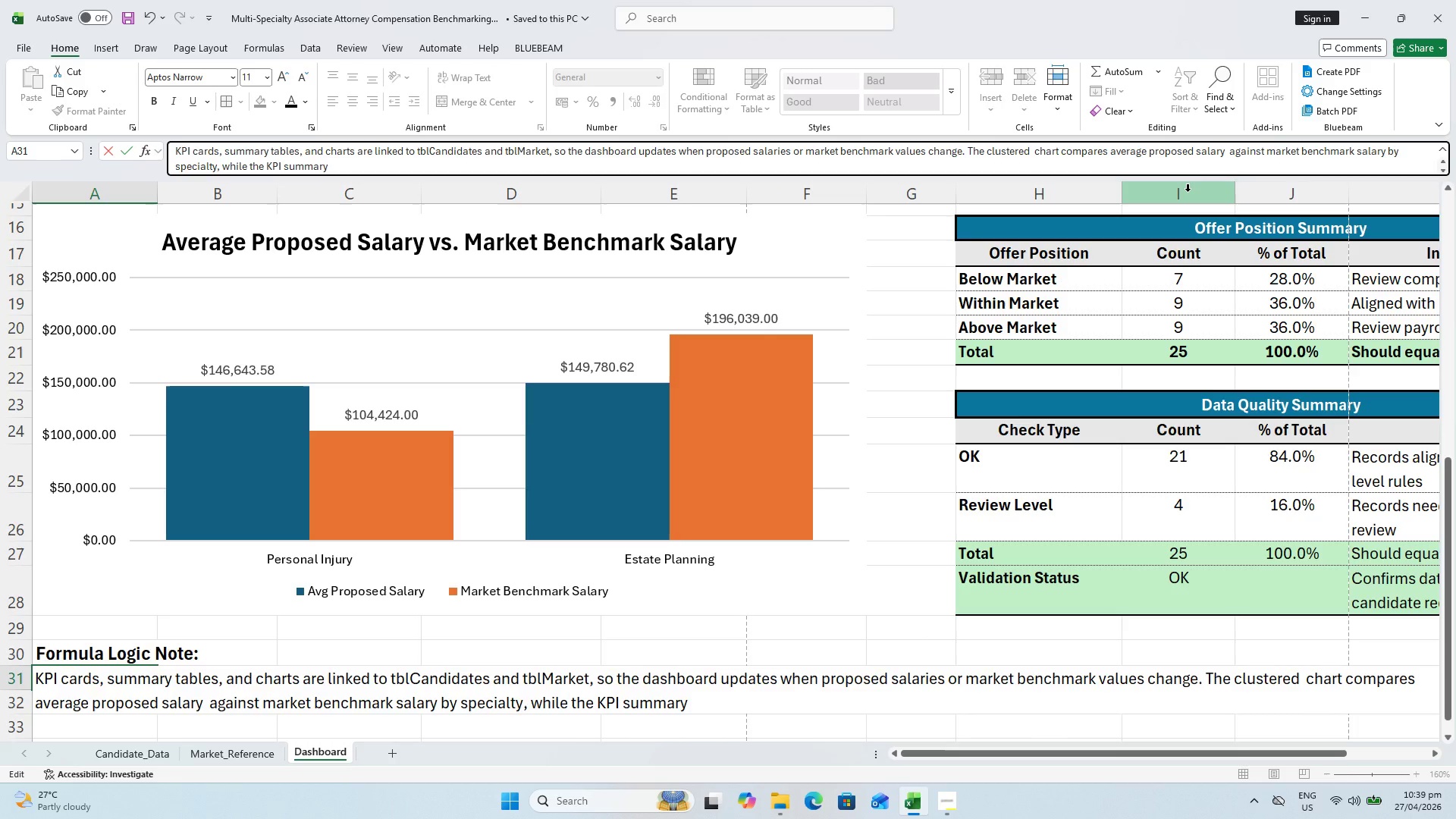 
wait(30.41)
 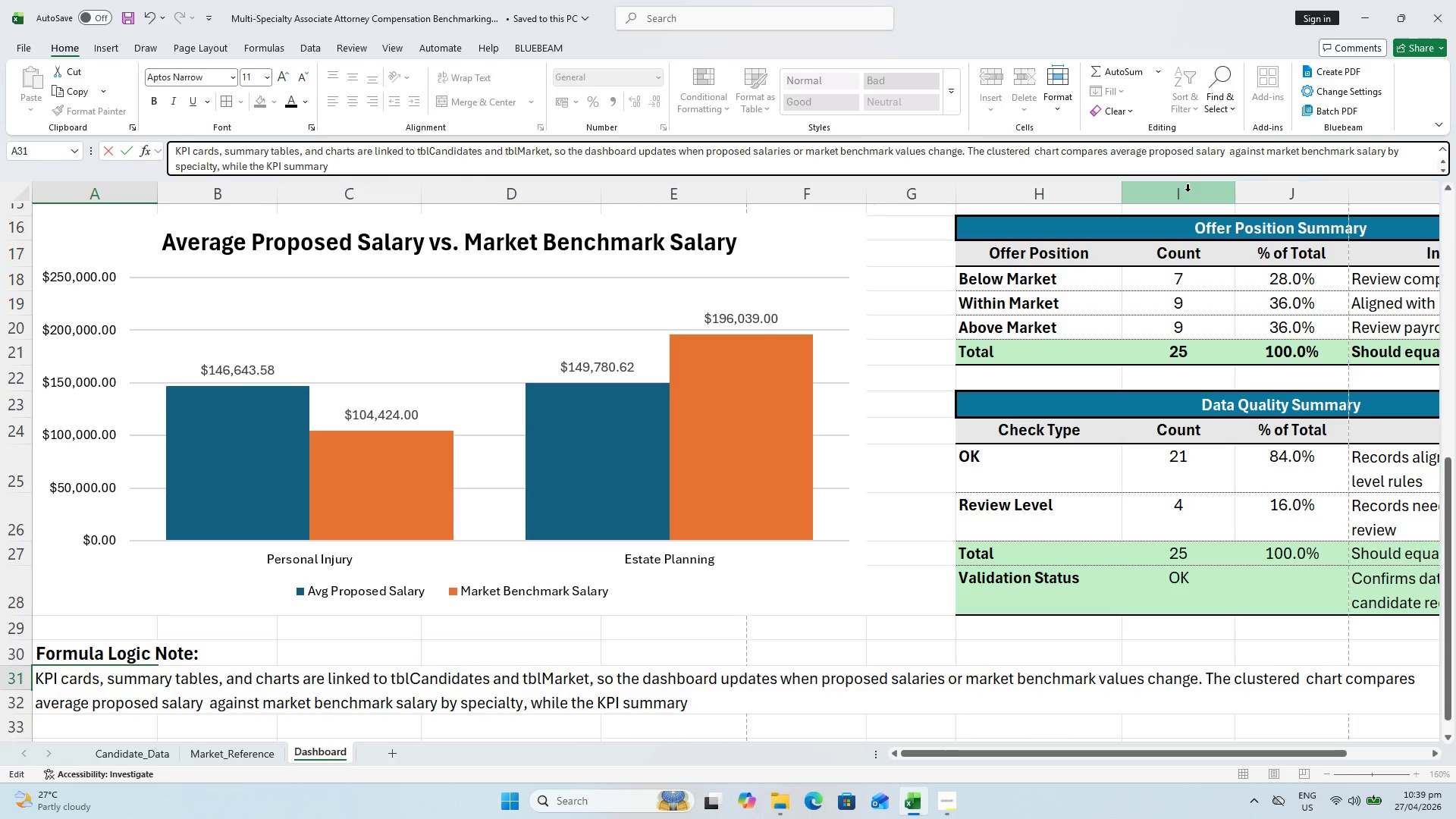 
type( compares)
 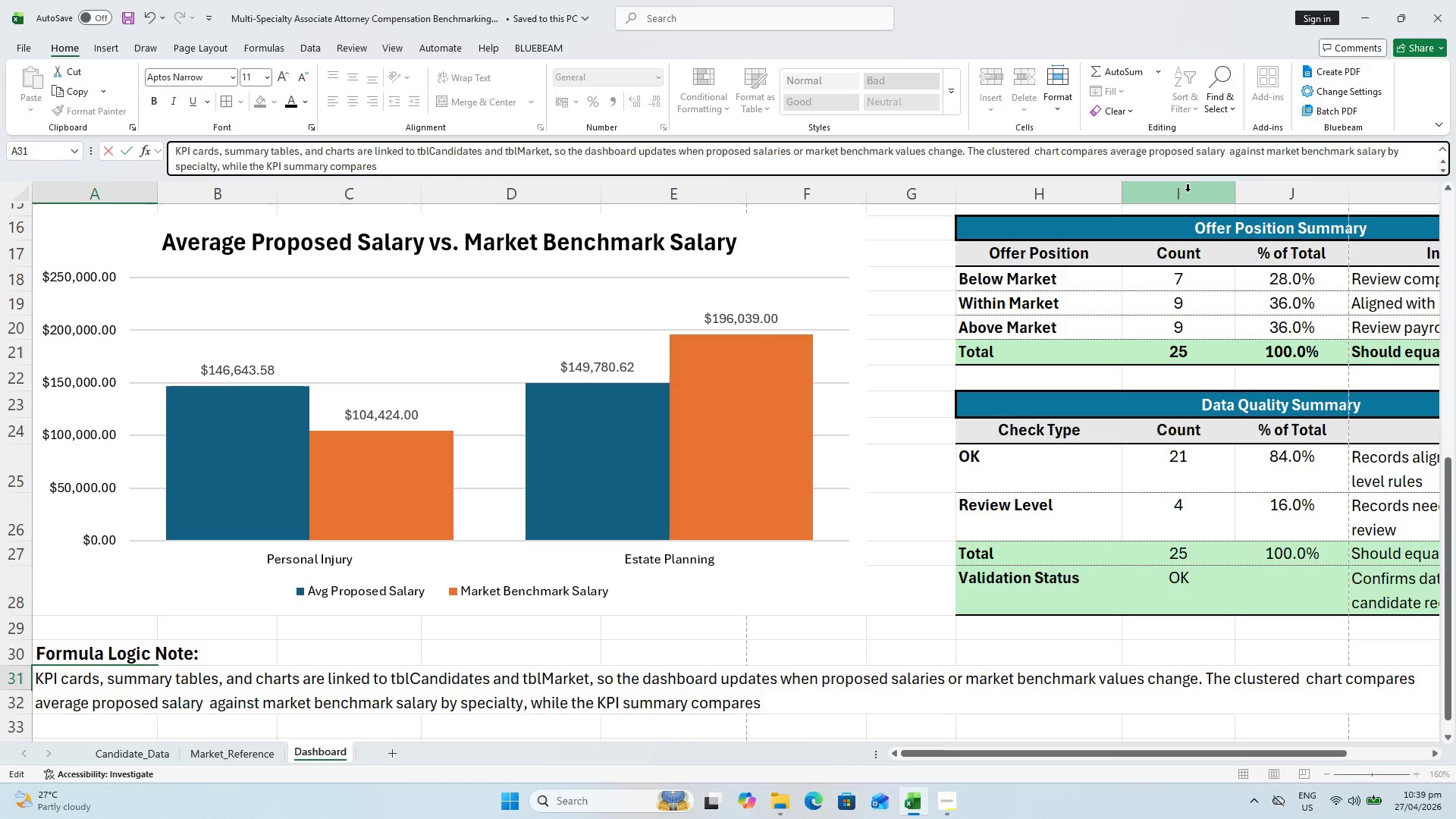 
wait(5.41)
 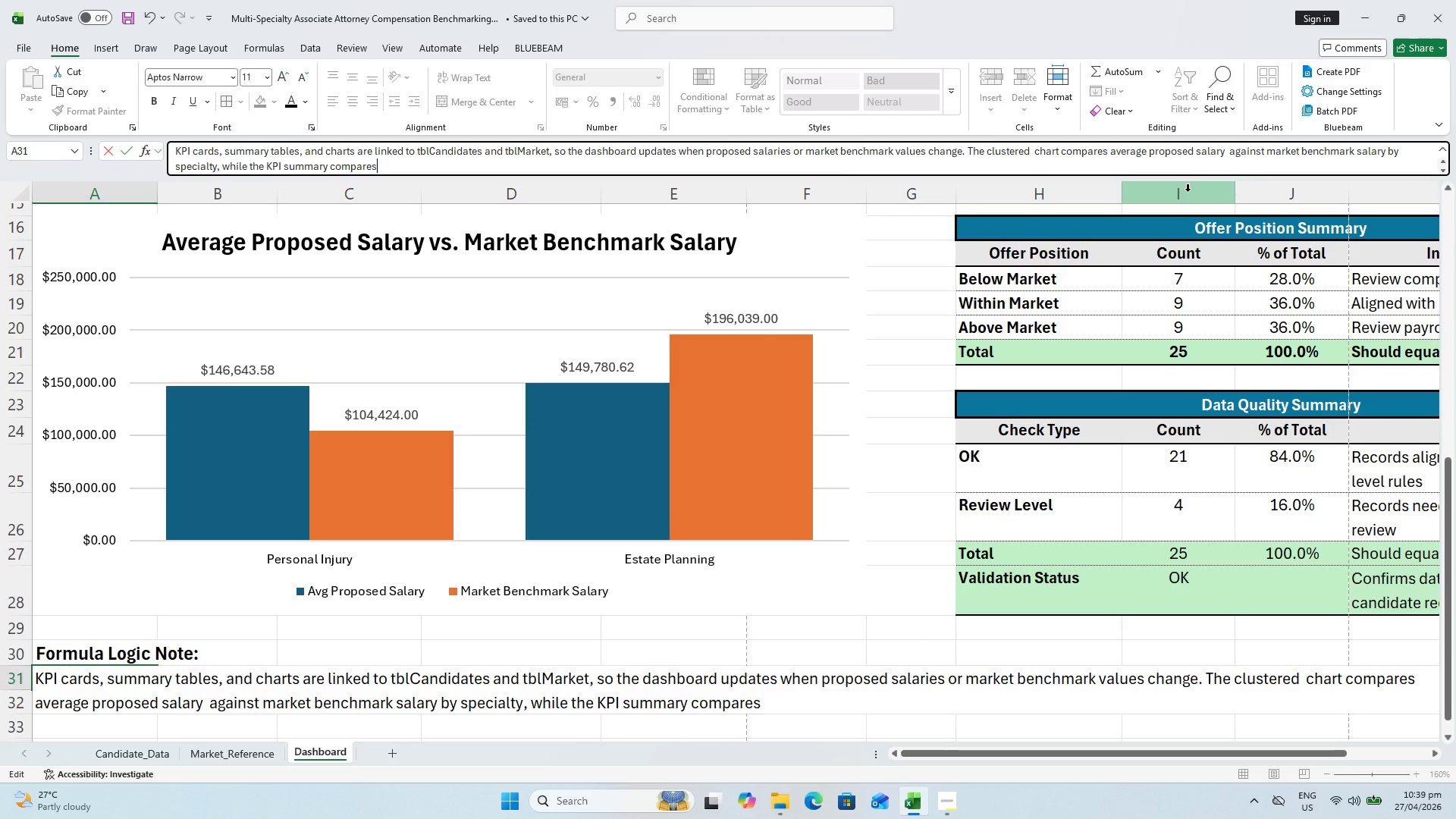 
type( total budgeted spend with market equivalet)
key(Backspace)
type(nt spend.)
 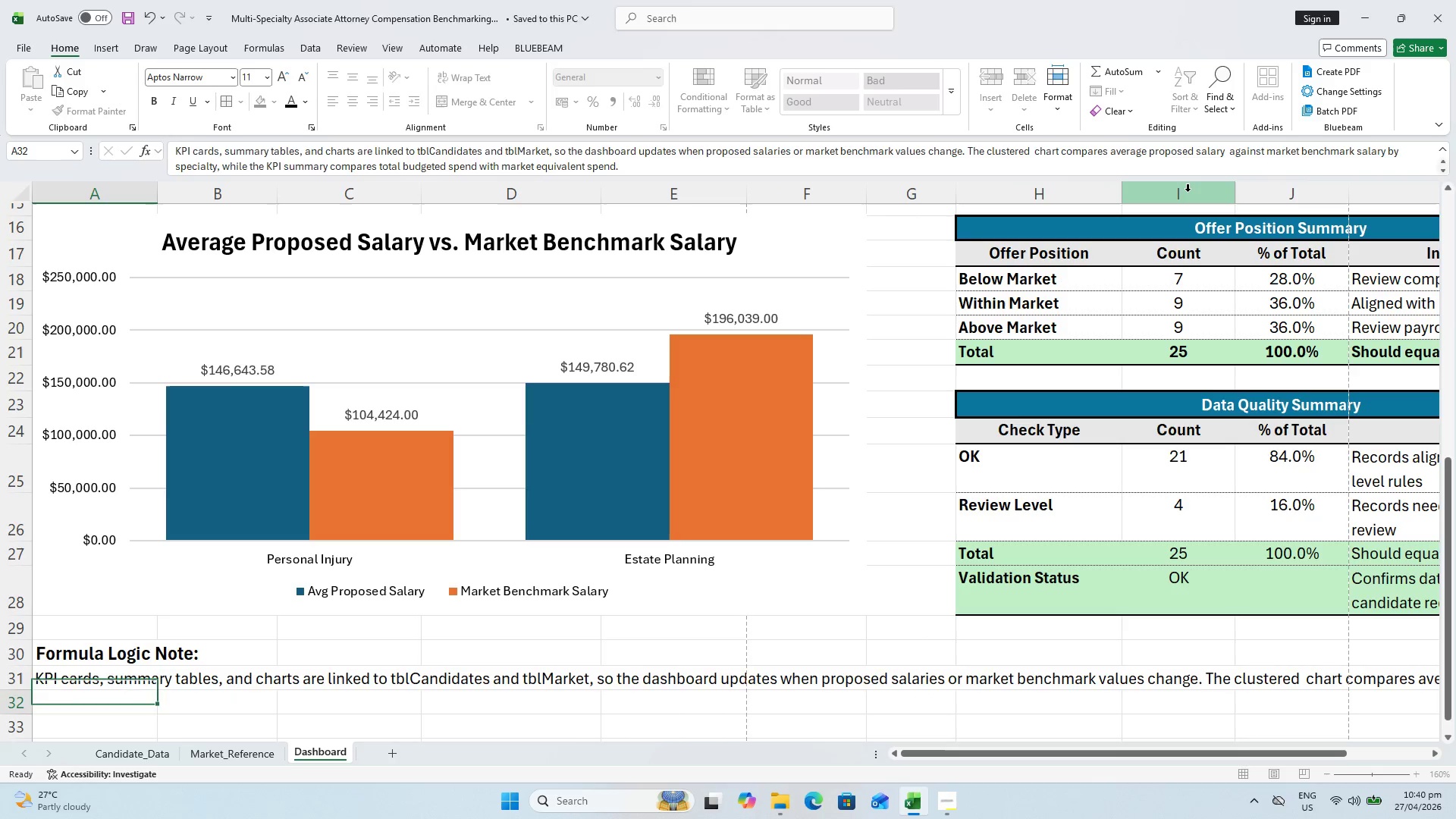 
key(Enter)
 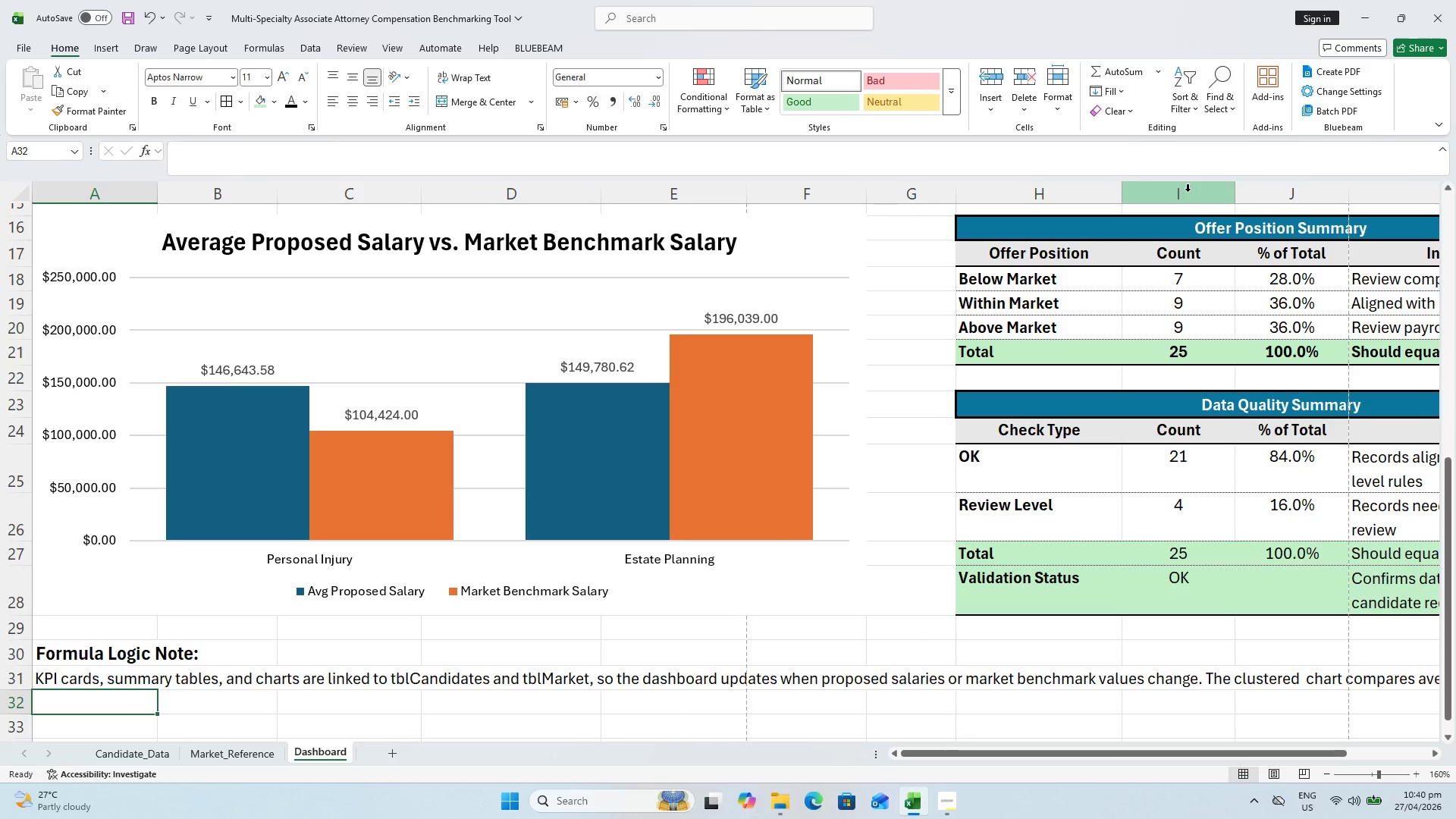 
key(Alt+AltLeft)
 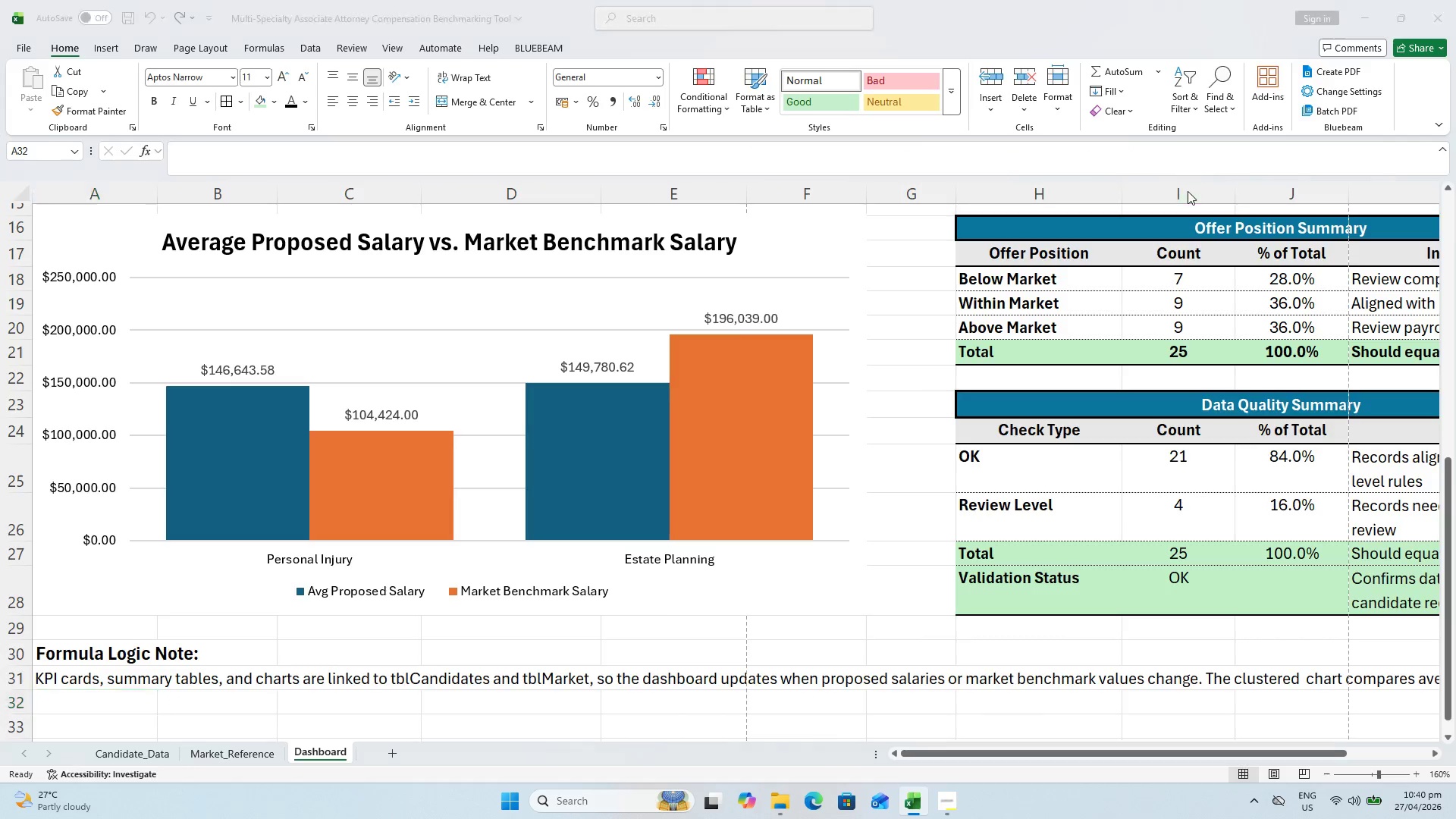 
key(Alt+Tab)